 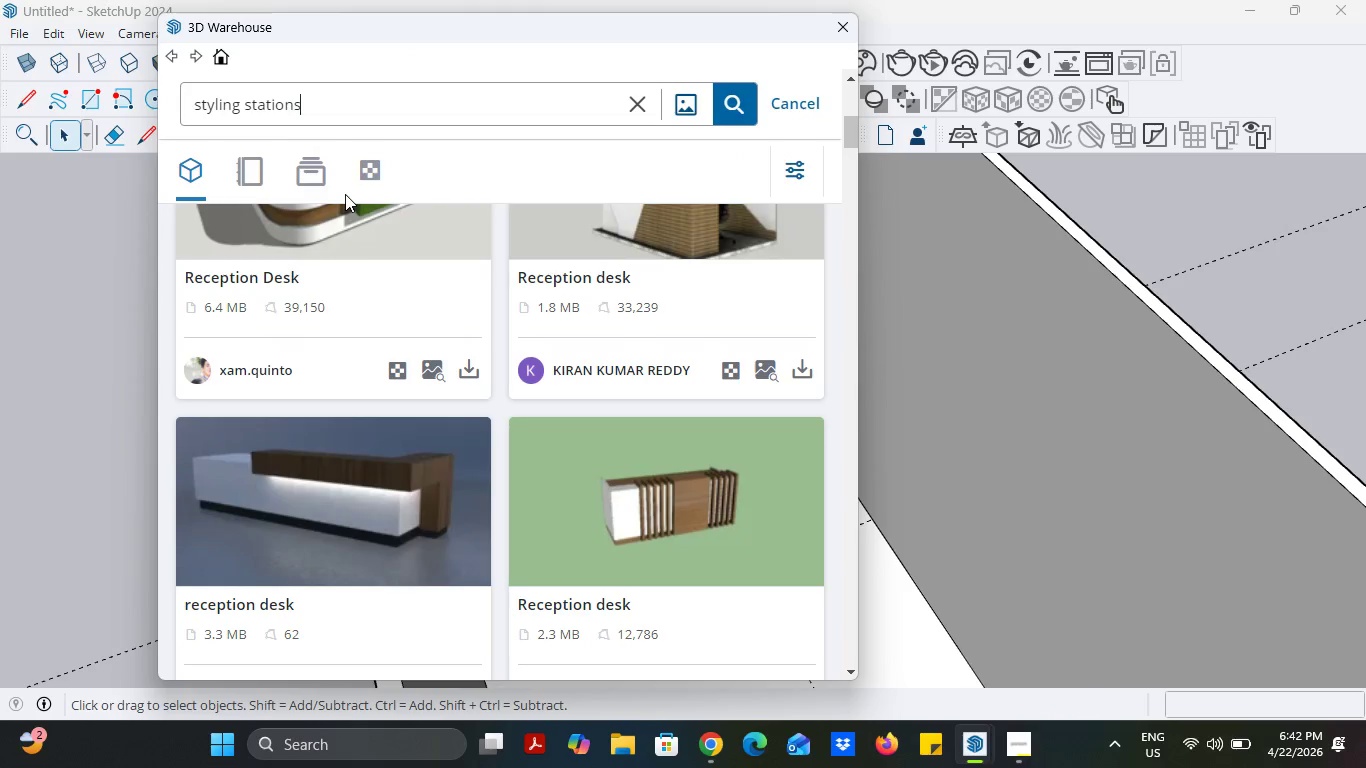 
key(Enter)
 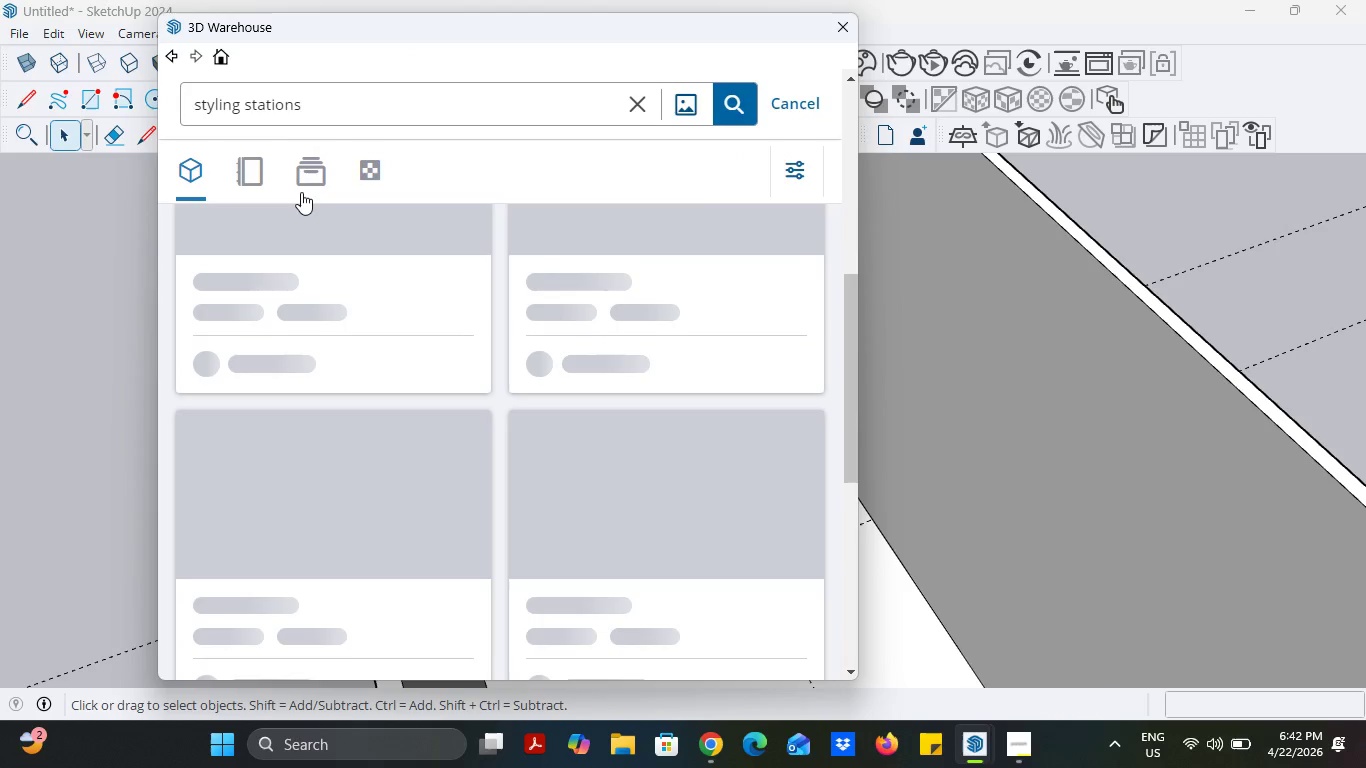 
mouse_move([342, 185])
 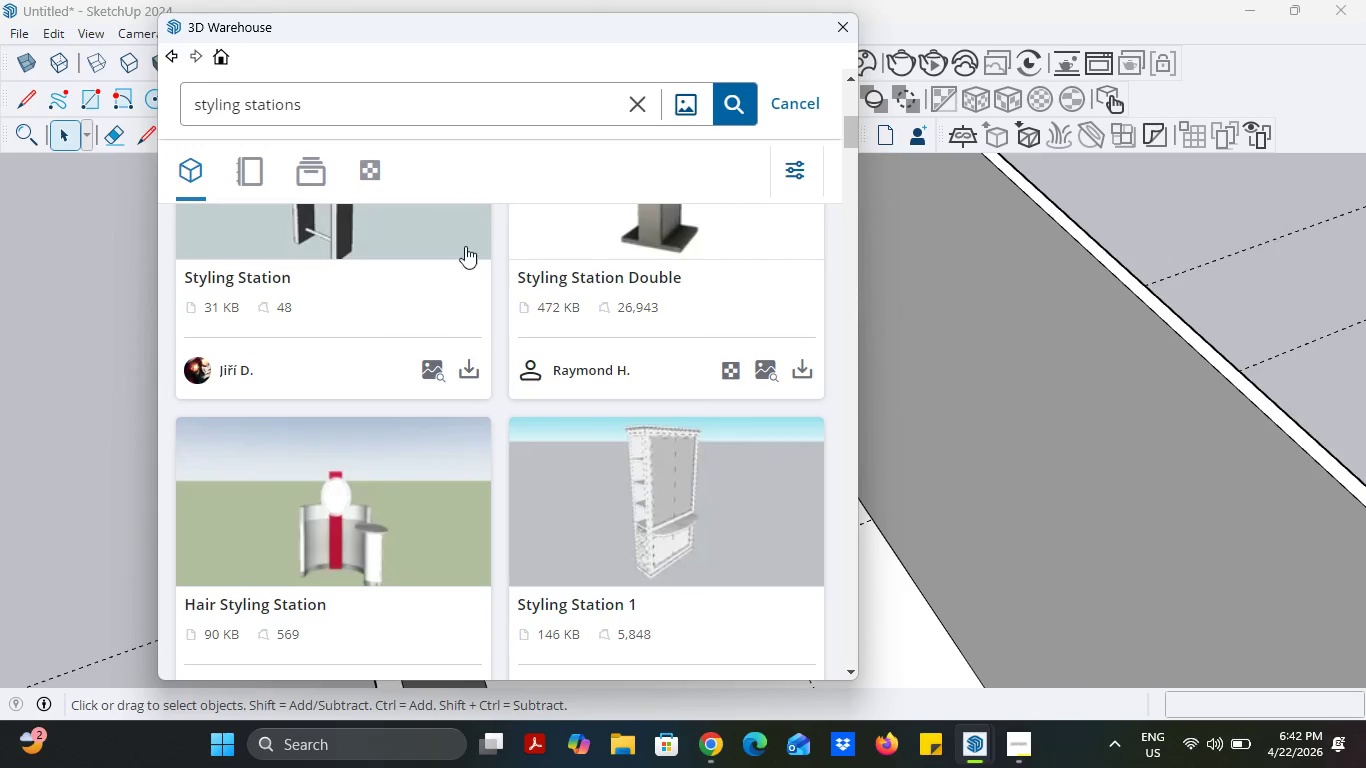 
scroll: coordinate [464, 344], scroll_direction: up, amount: 15.0
 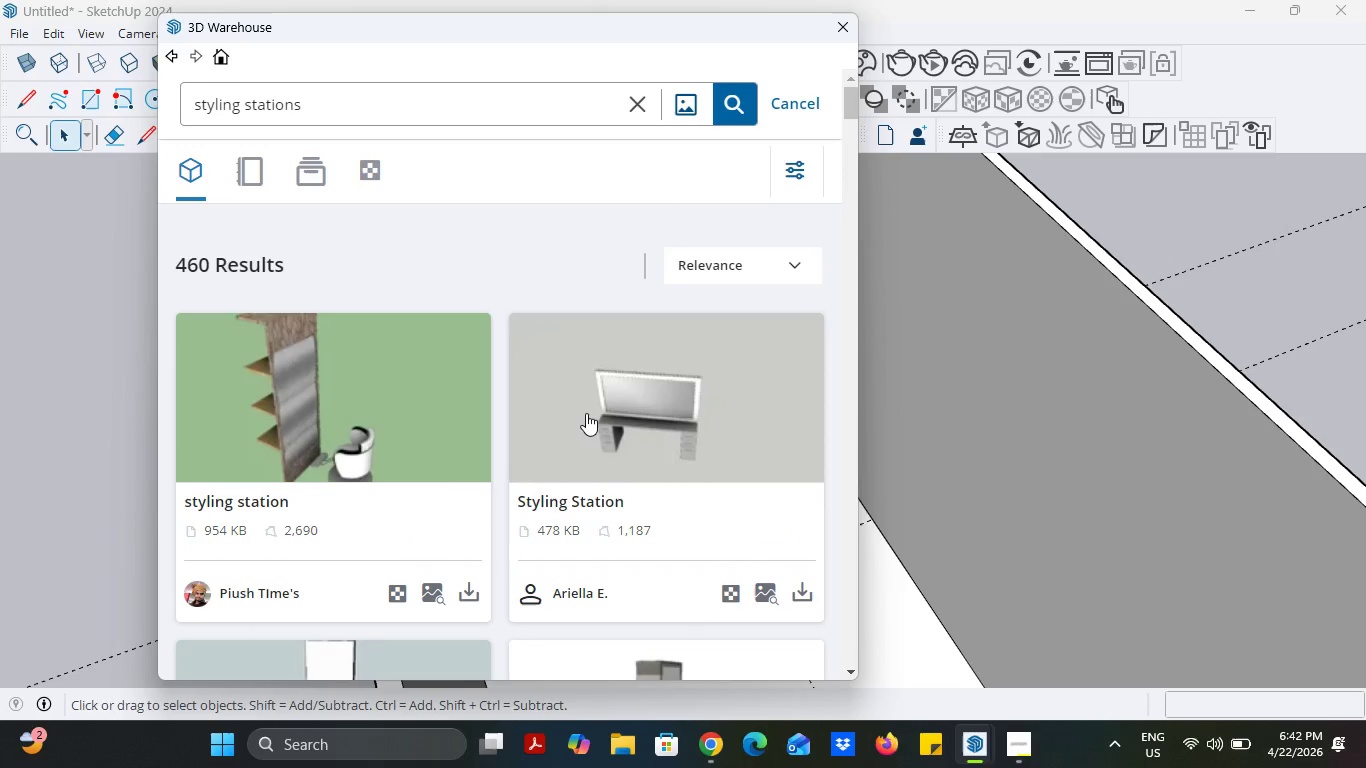 
scroll: coordinate [574, 394], scroll_direction: down, amount: 17.0
 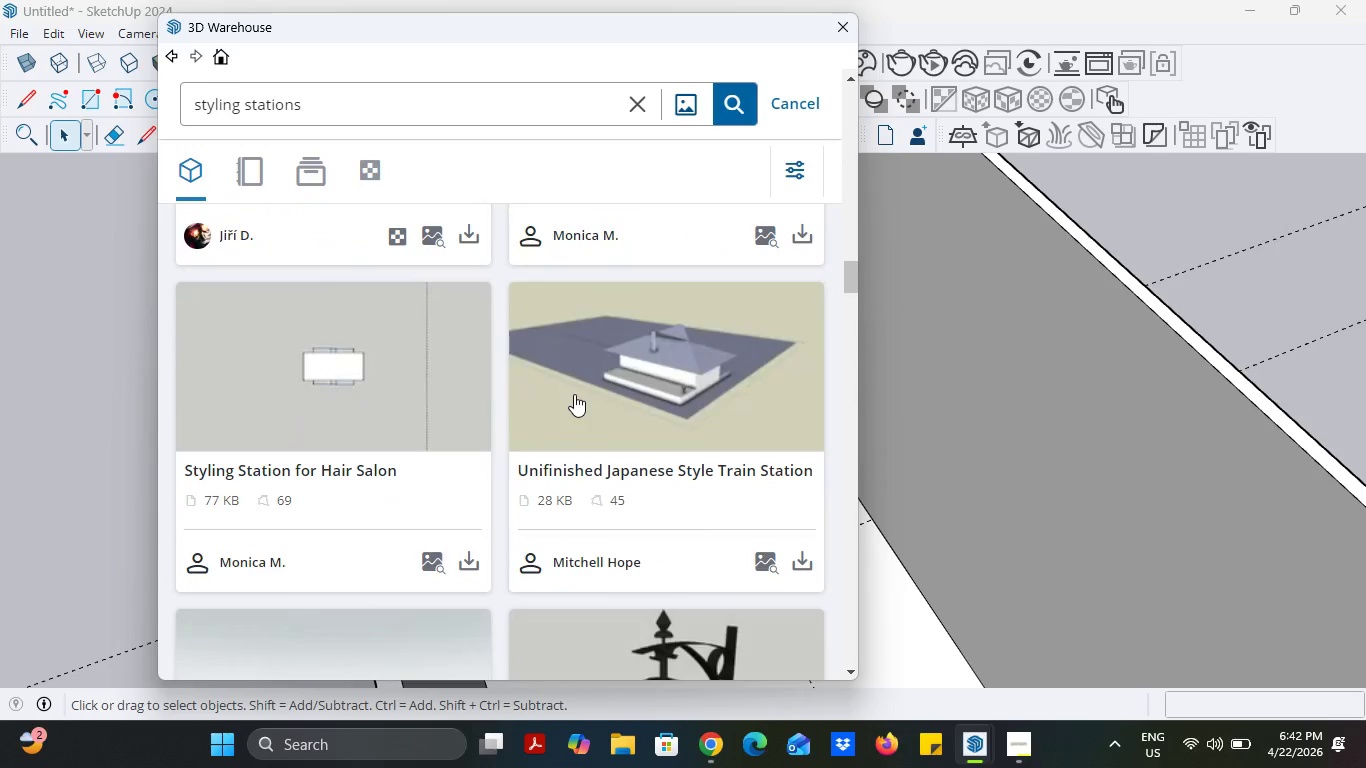 
scroll: coordinate [583, 410], scroll_direction: down, amount: 17.0
 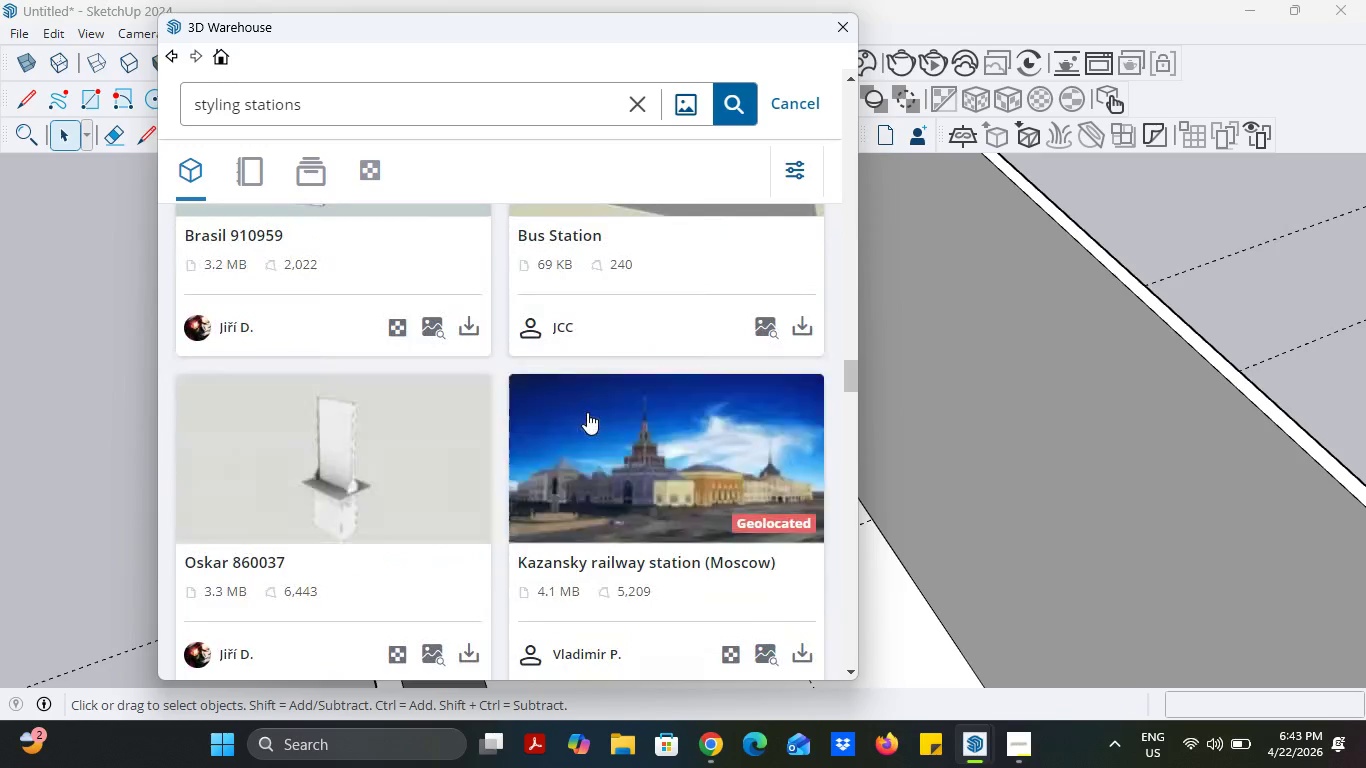 
scroll: coordinate [586, 415], scroll_direction: down, amount: 3.0
 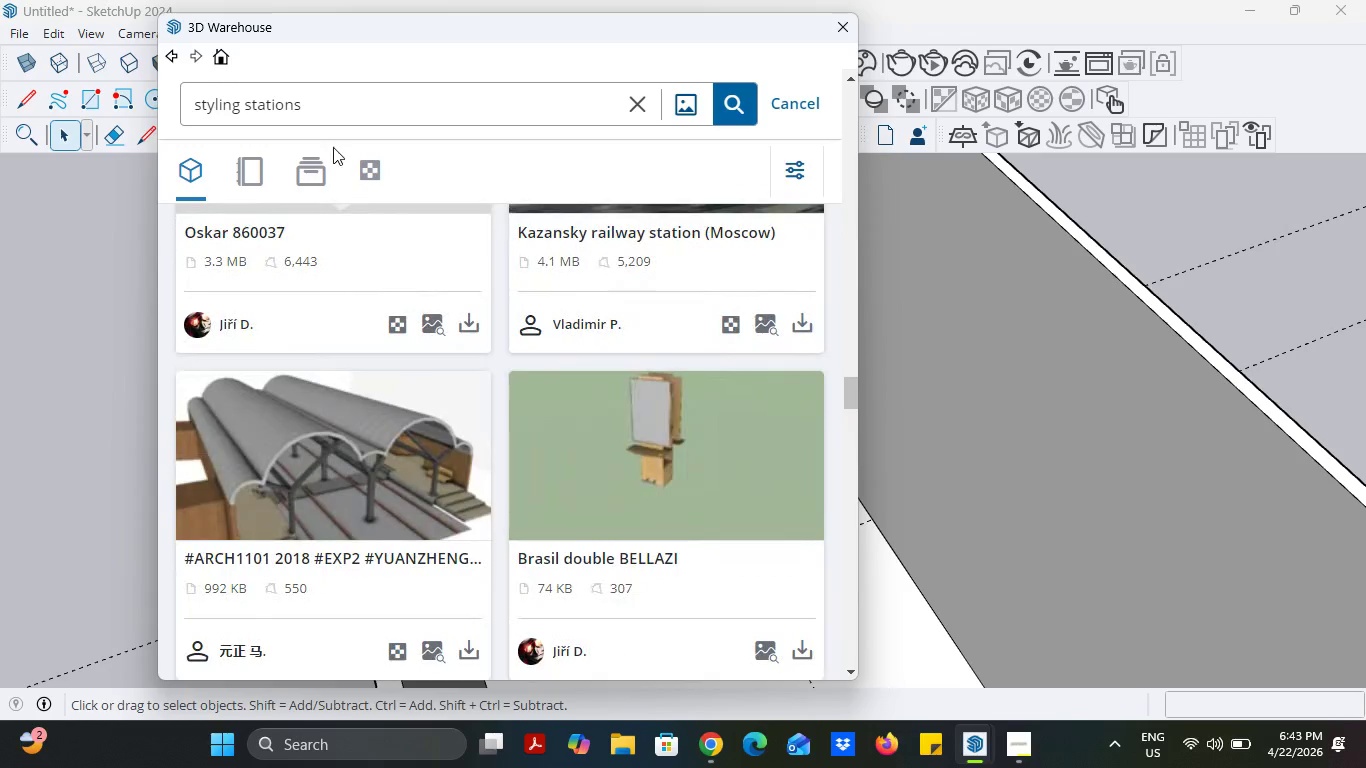 
left_click_drag(start_coordinate=[336, 101], to_coordinate=[137, 75])
 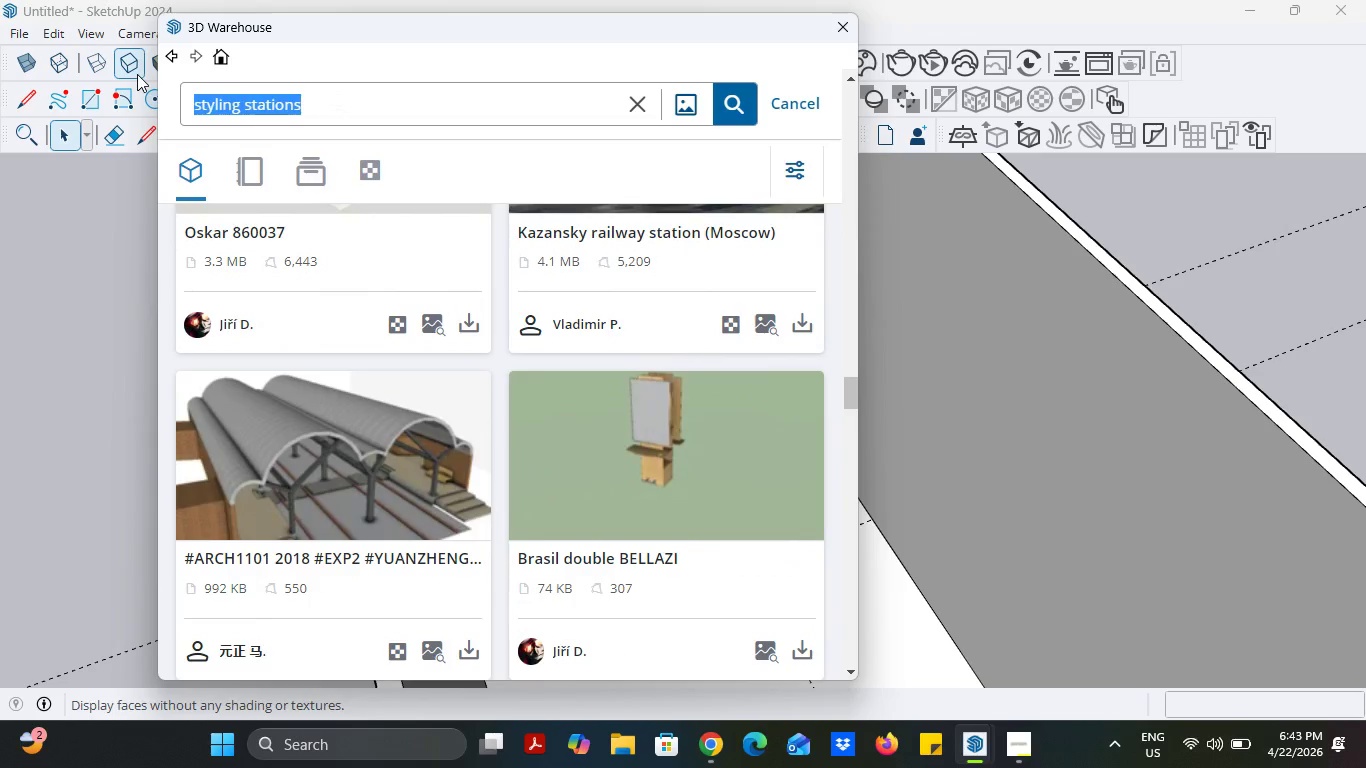 
type(salon)
 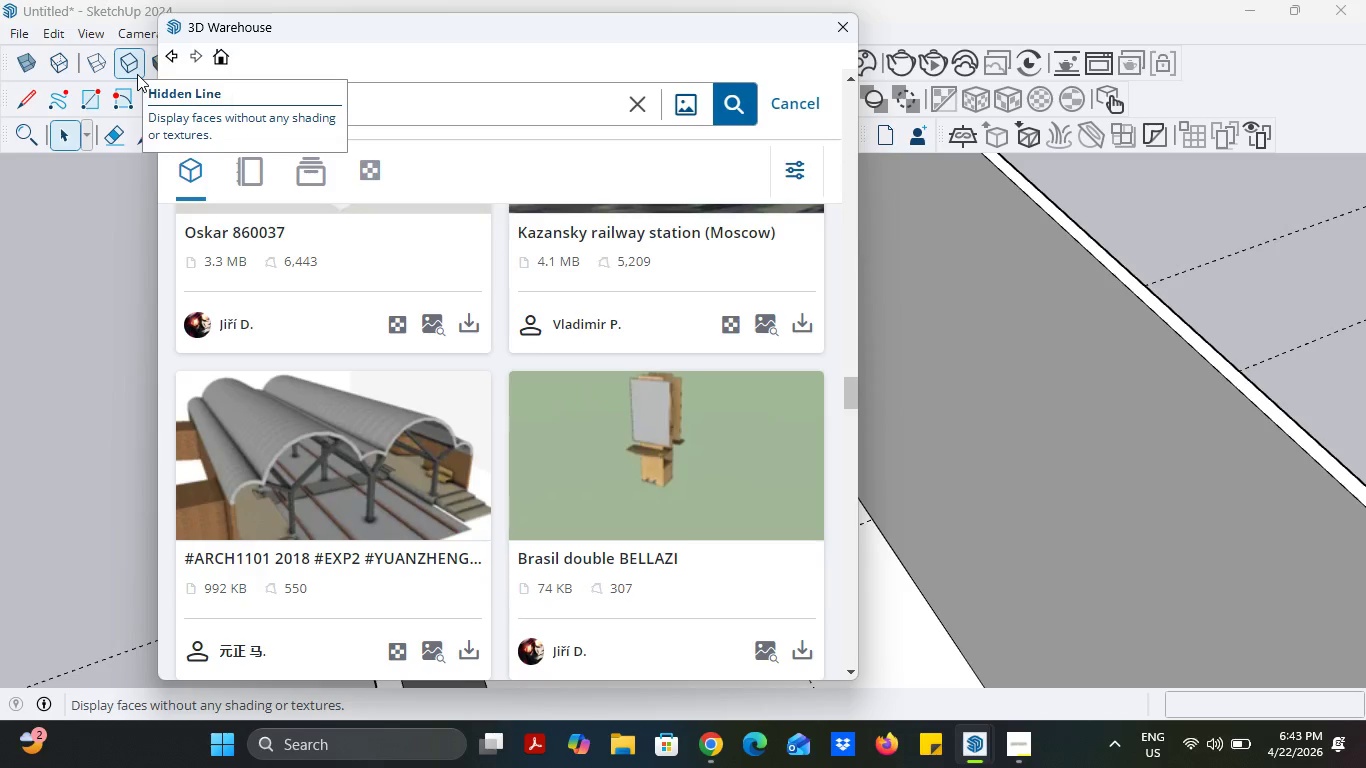 
key(Enter)
 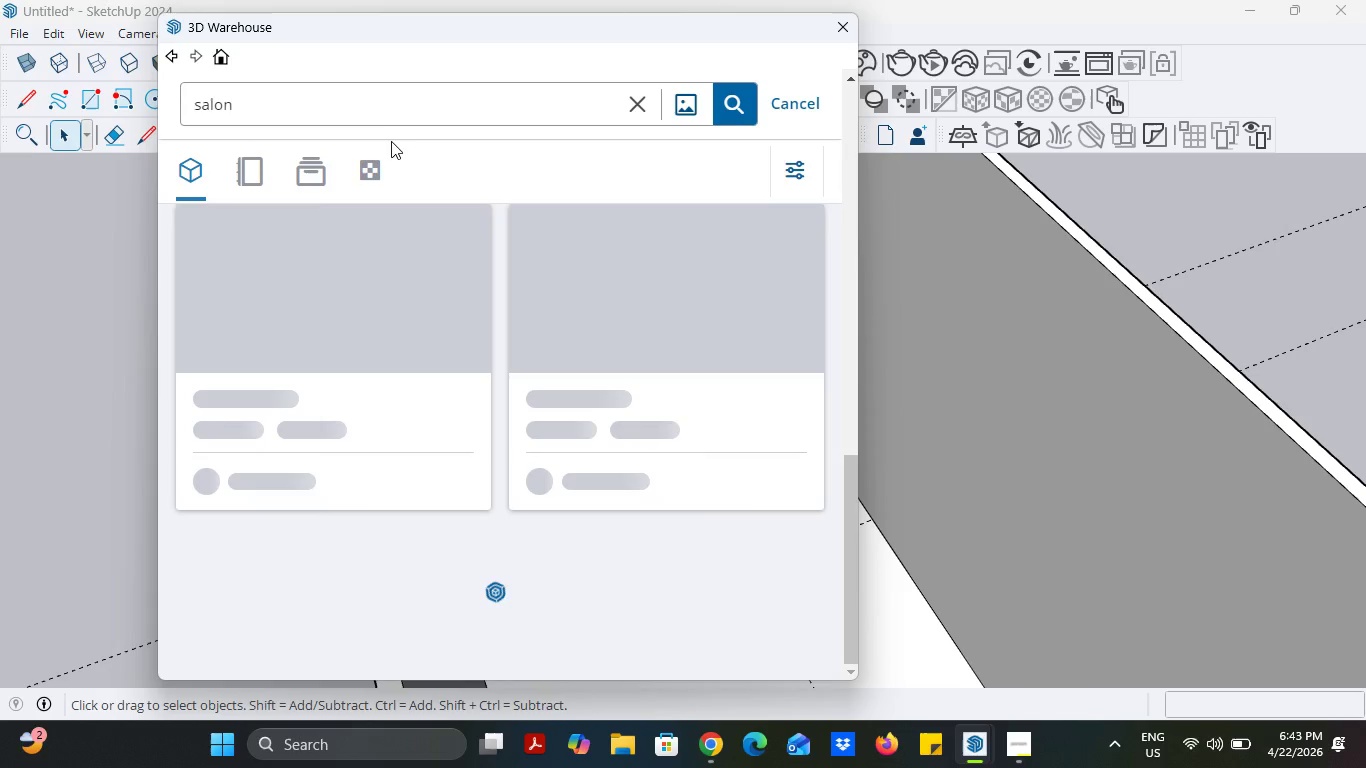 
mouse_move([465, 295])
 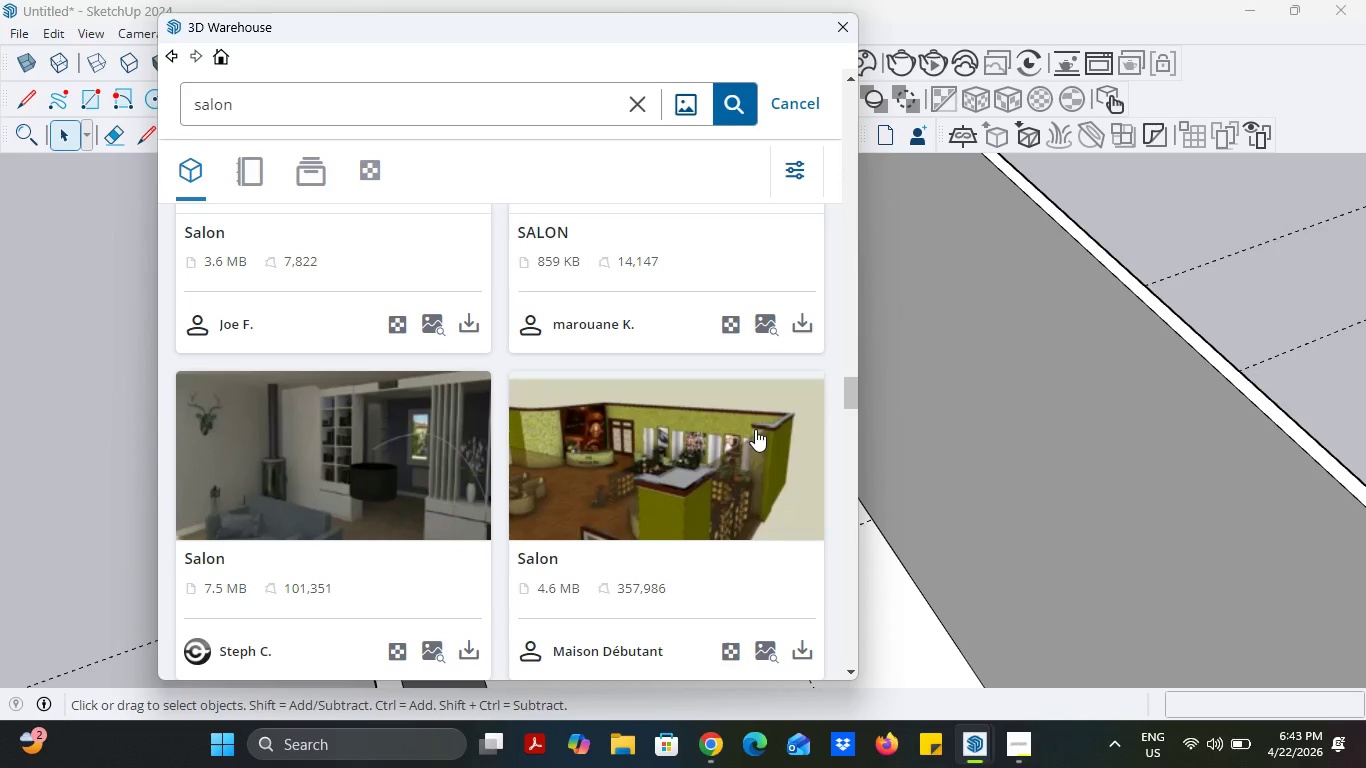 
scroll: coordinate [503, 333], scroll_direction: up, amount: 7.0
 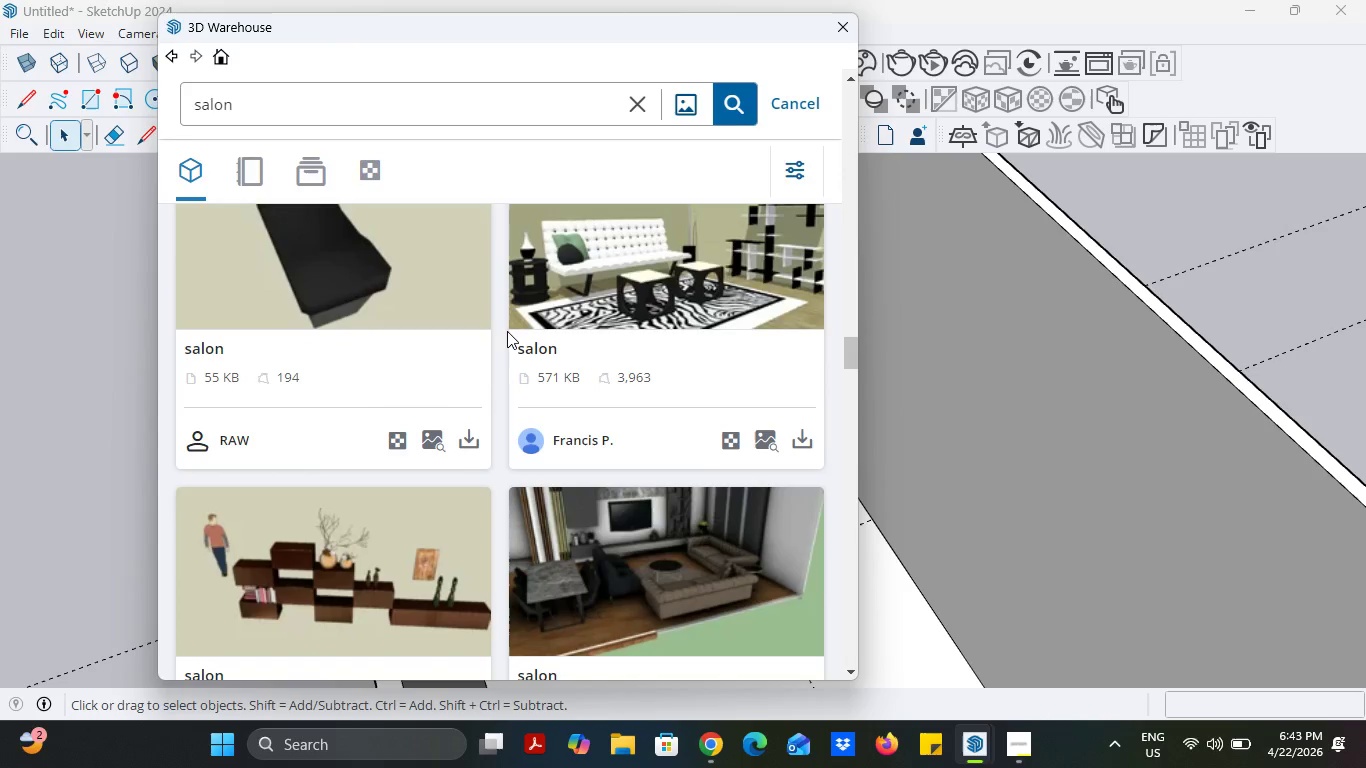 
scroll: coordinate [533, 393], scroll_direction: down, amount: 5.0
 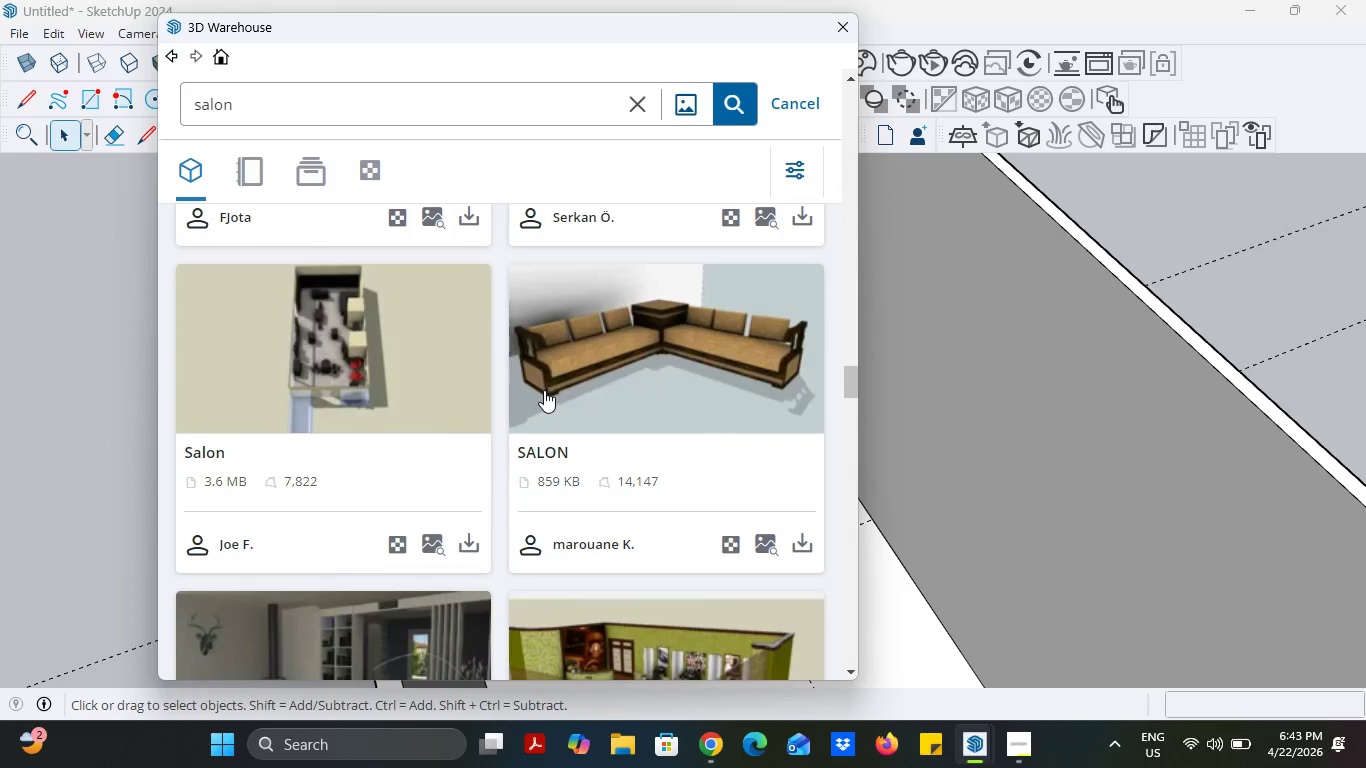 
scroll: coordinate [545, 386], scroll_direction: up, amount: 14.0
 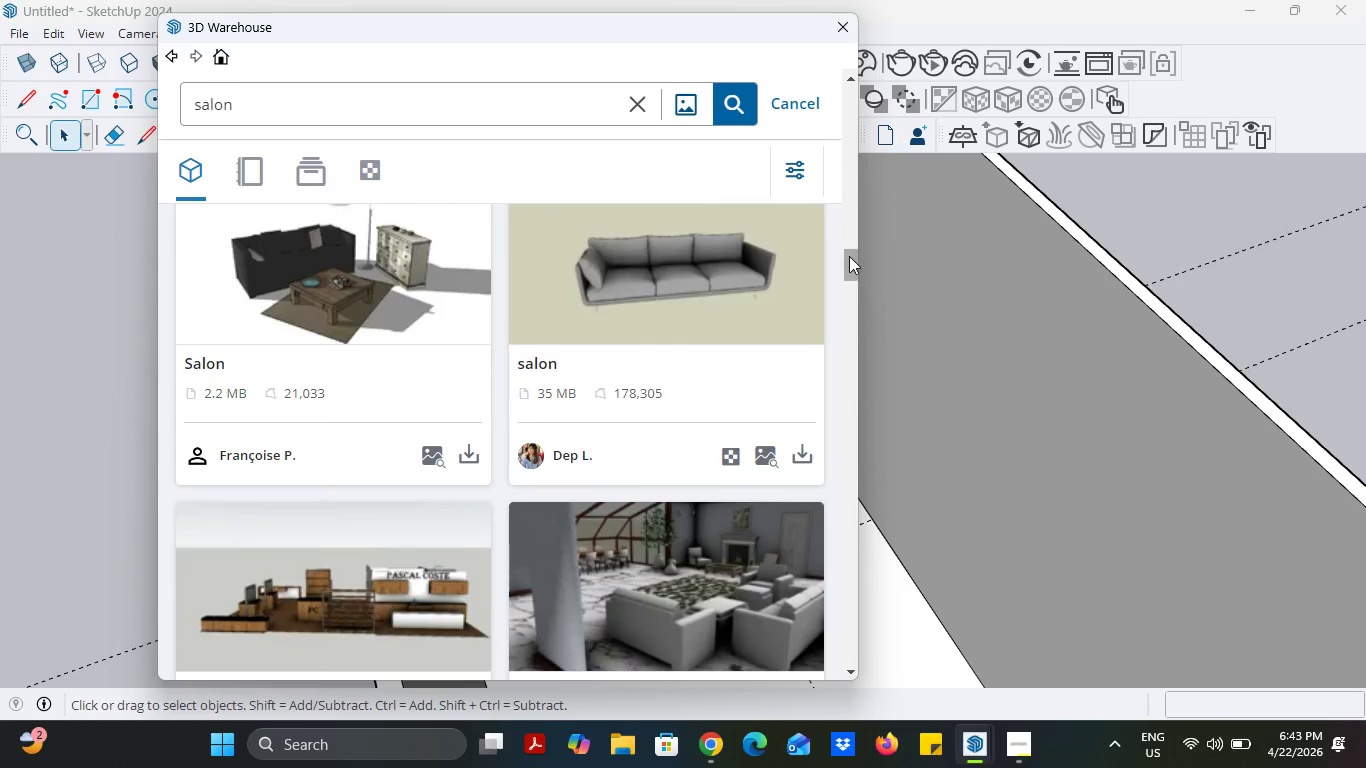 
left_click_drag(start_coordinate=[851, 258], to_coordinate=[837, 78])
 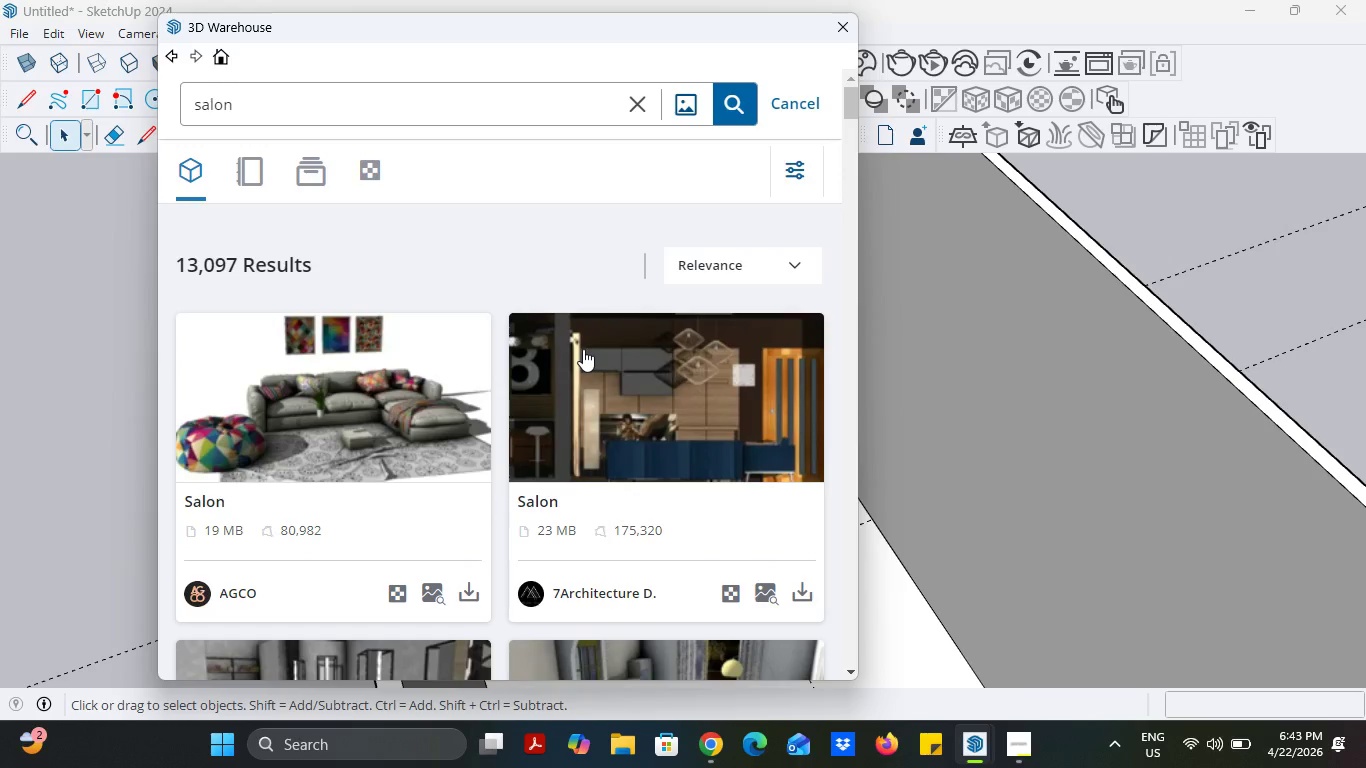 
scroll: coordinate [586, 352], scroll_direction: down, amount: 2.0
 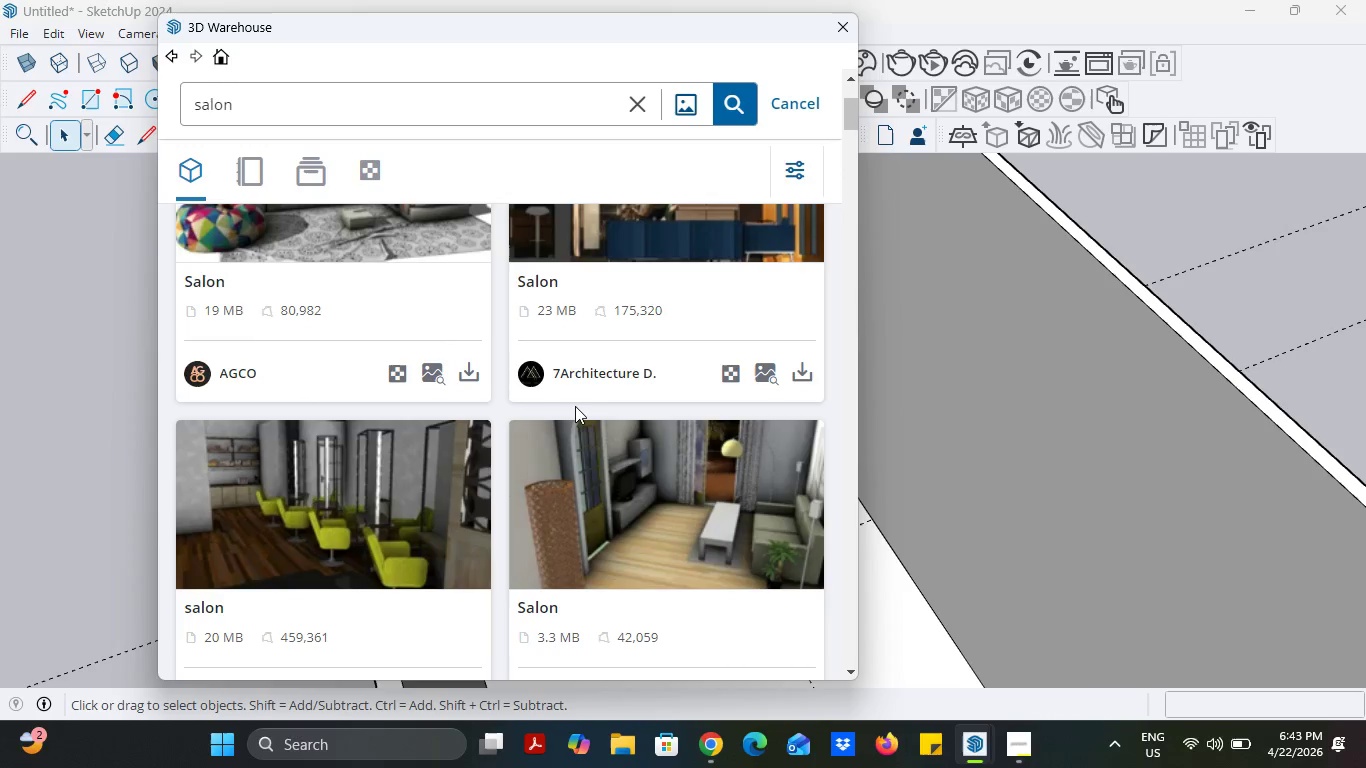 
left_click([1017, 746])